 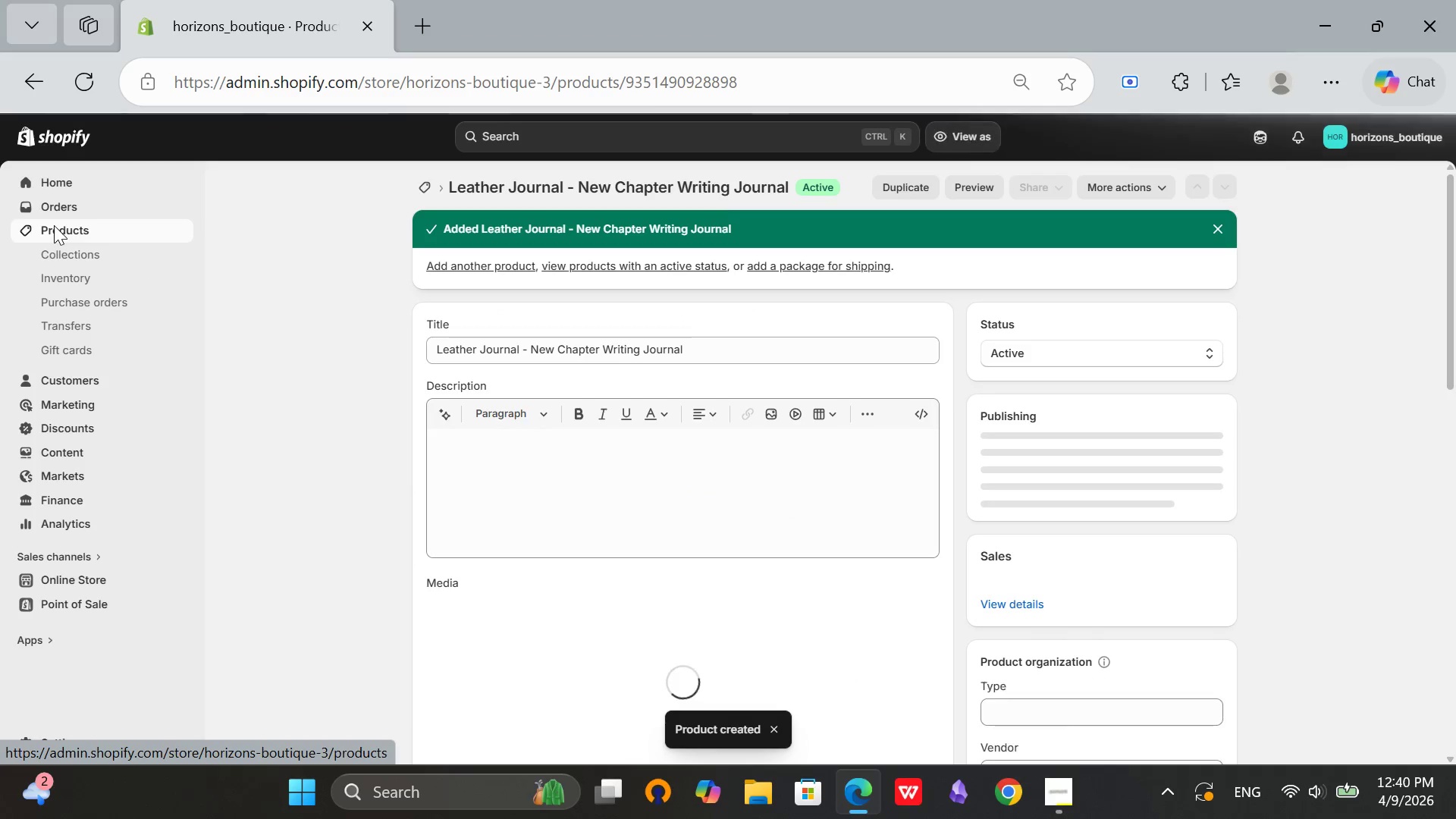 
left_click([348, 297])
 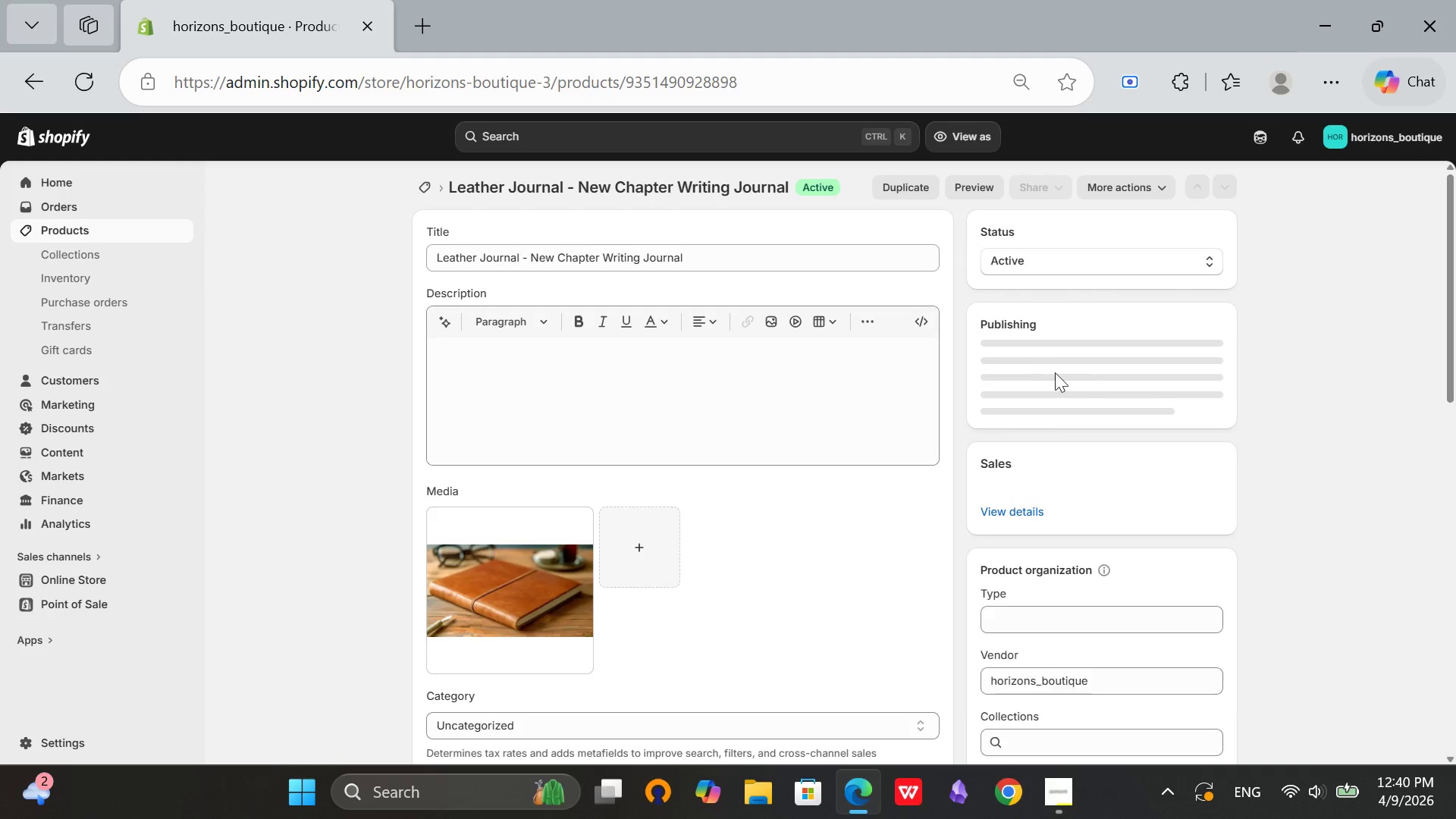 
scroll: coordinate [1375, 406], scroll_direction: down, amount: 2.0
 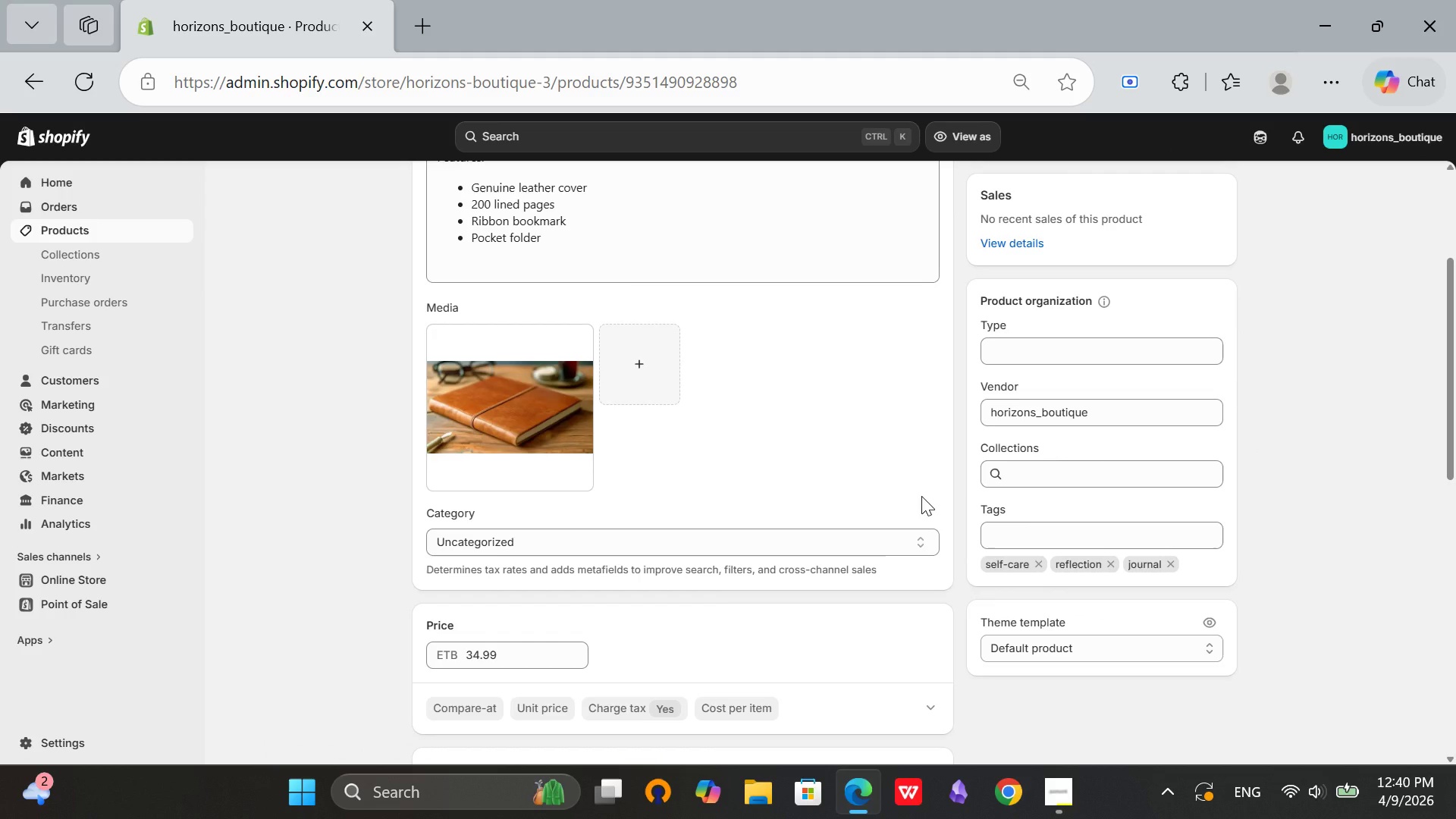 
wait(5.73)
 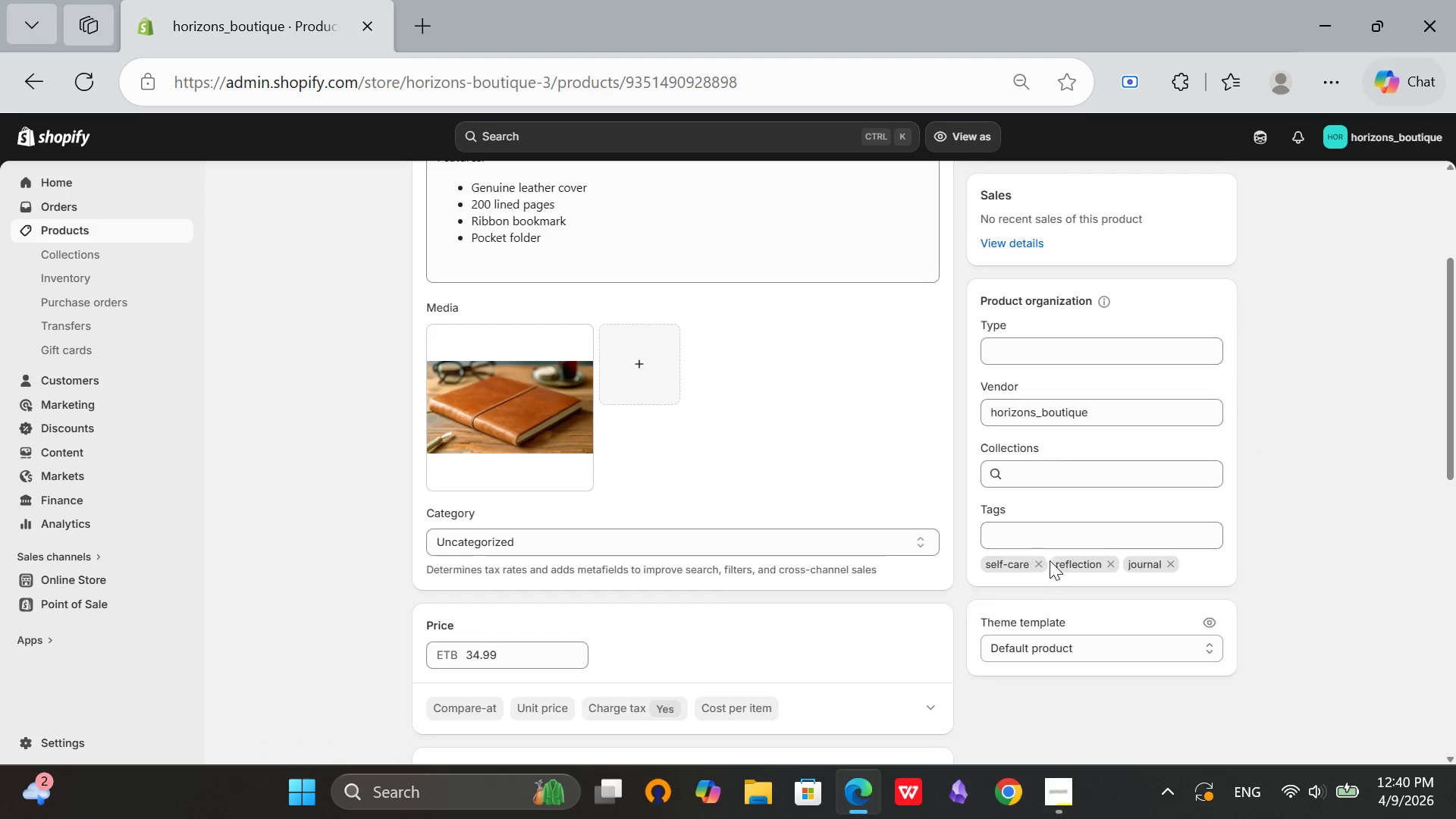 
scroll: coordinate [1009, 476], scroll_direction: up, amount: 2.0
 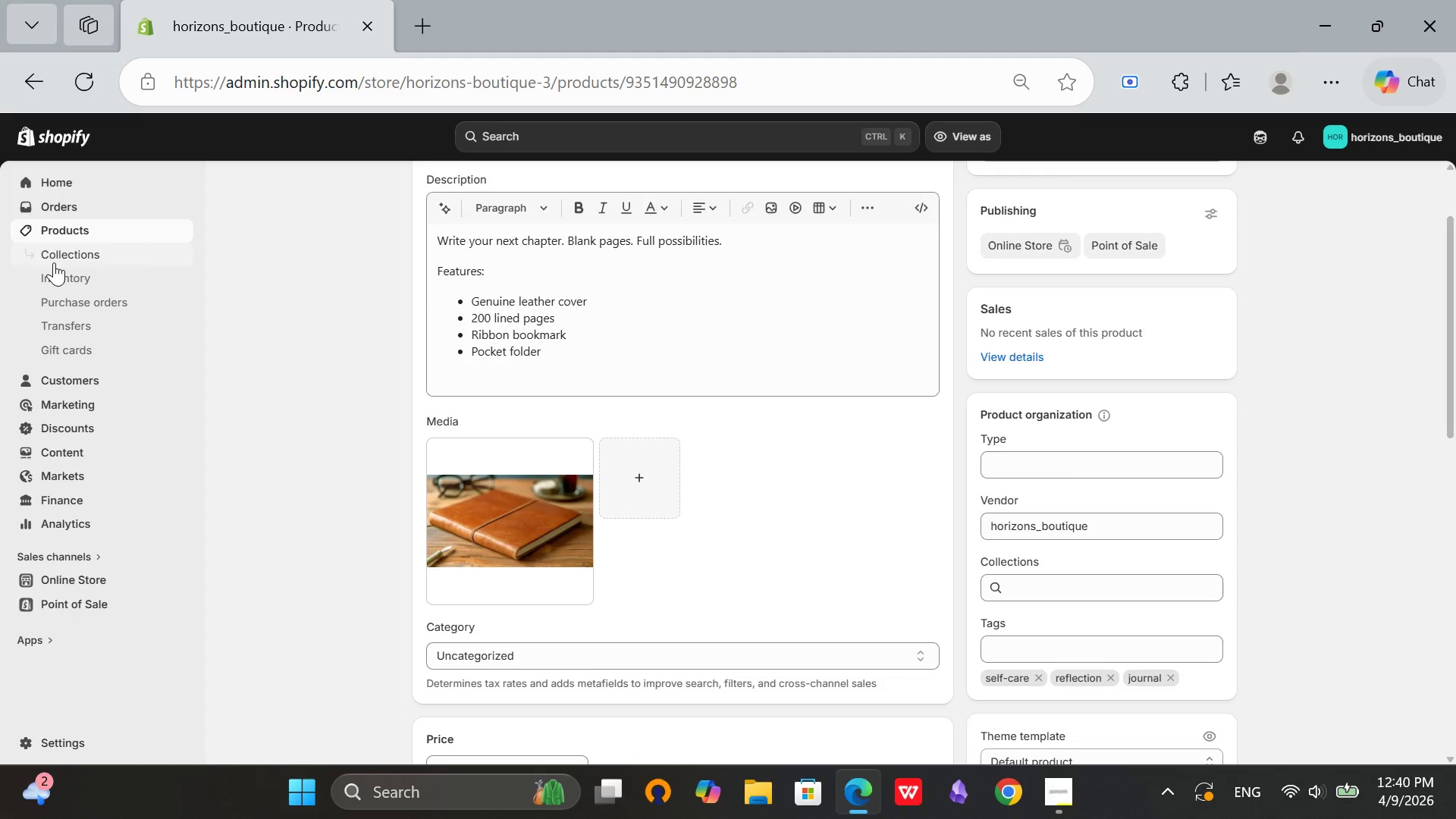 
left_click([80, 222])
 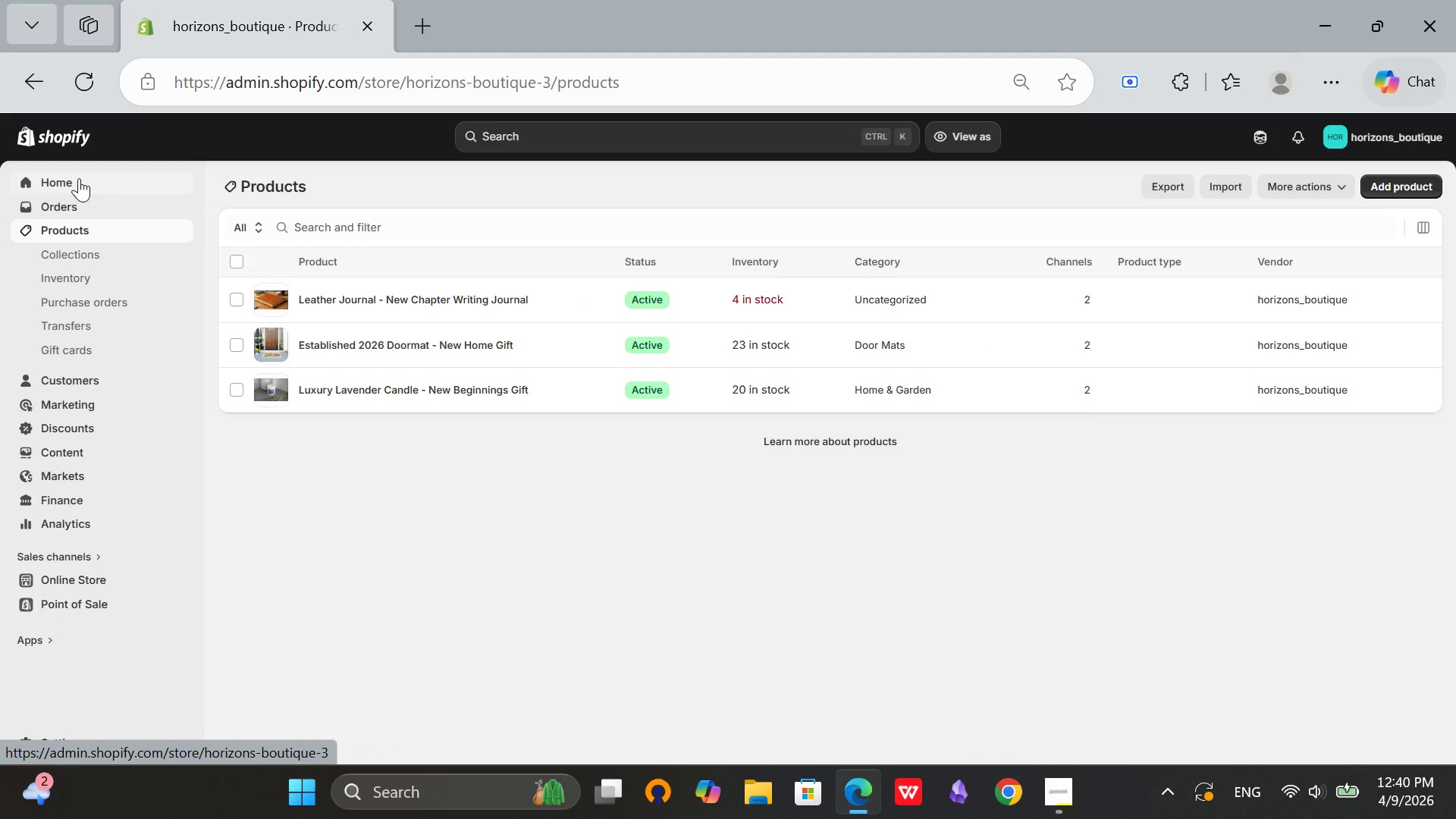 
wait(6.62)
 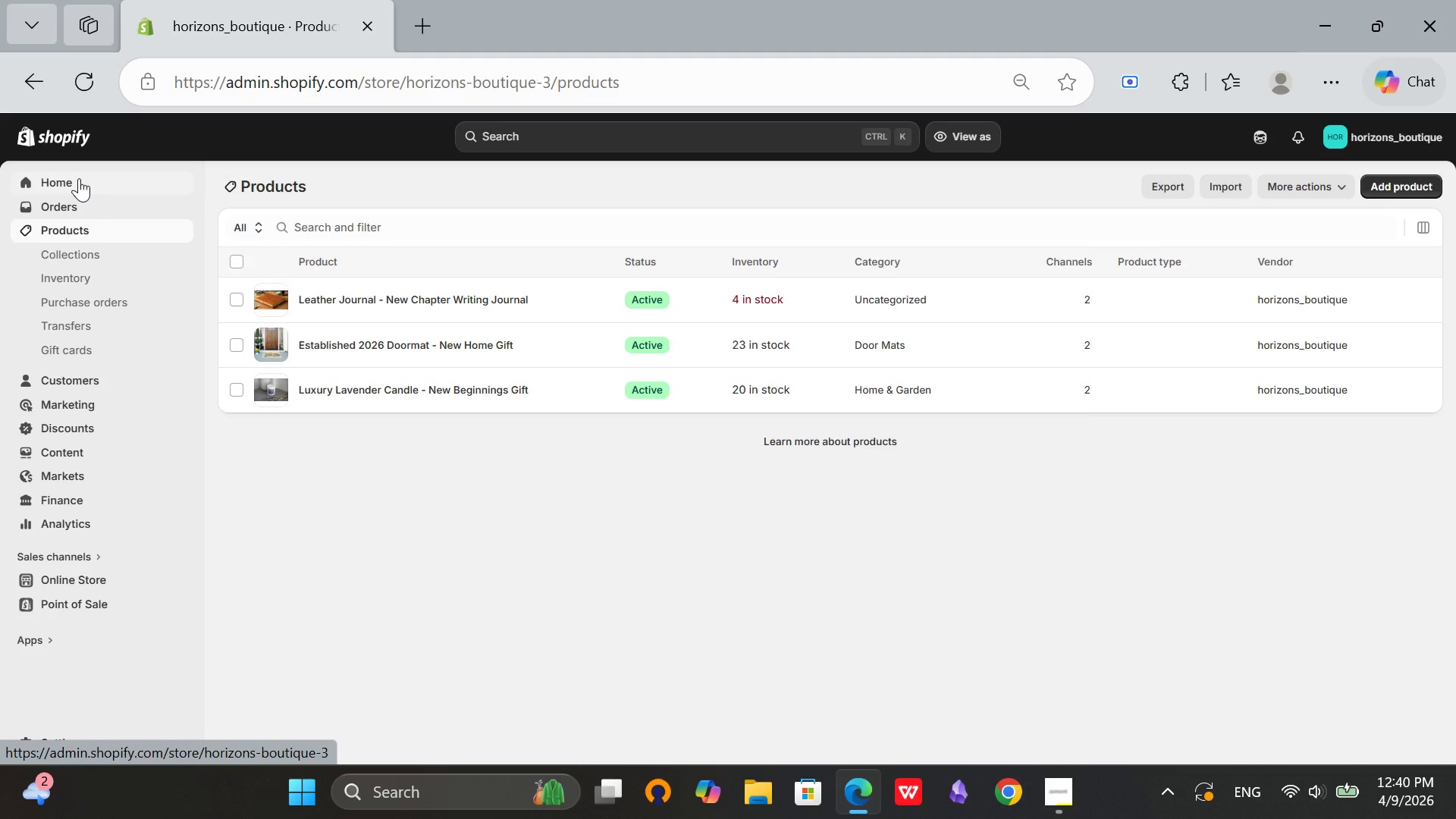 
left_click([450, 293])
 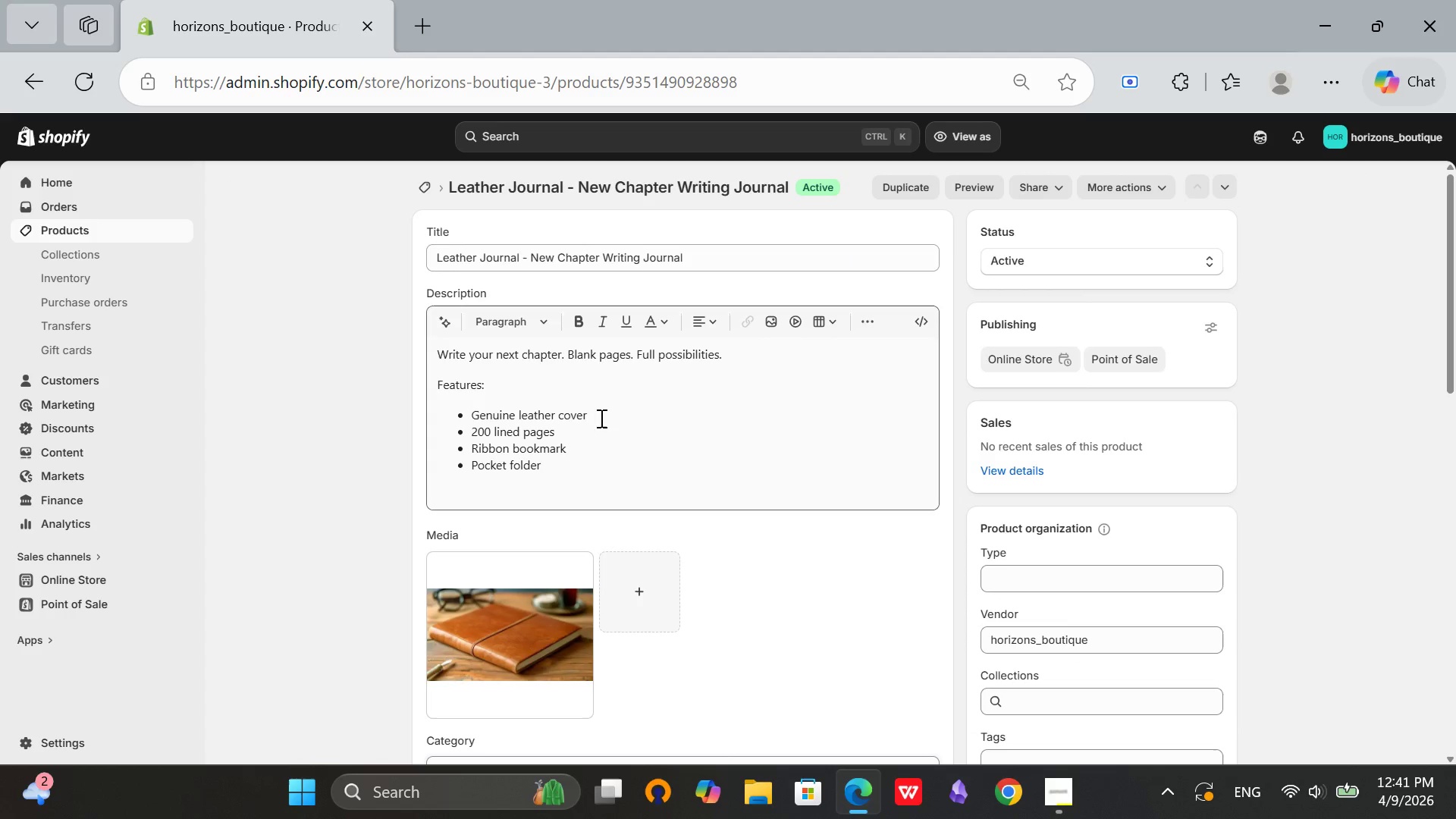 
scroll: coordinate [687, 372], scroll_direction: down, amount: 4.0
 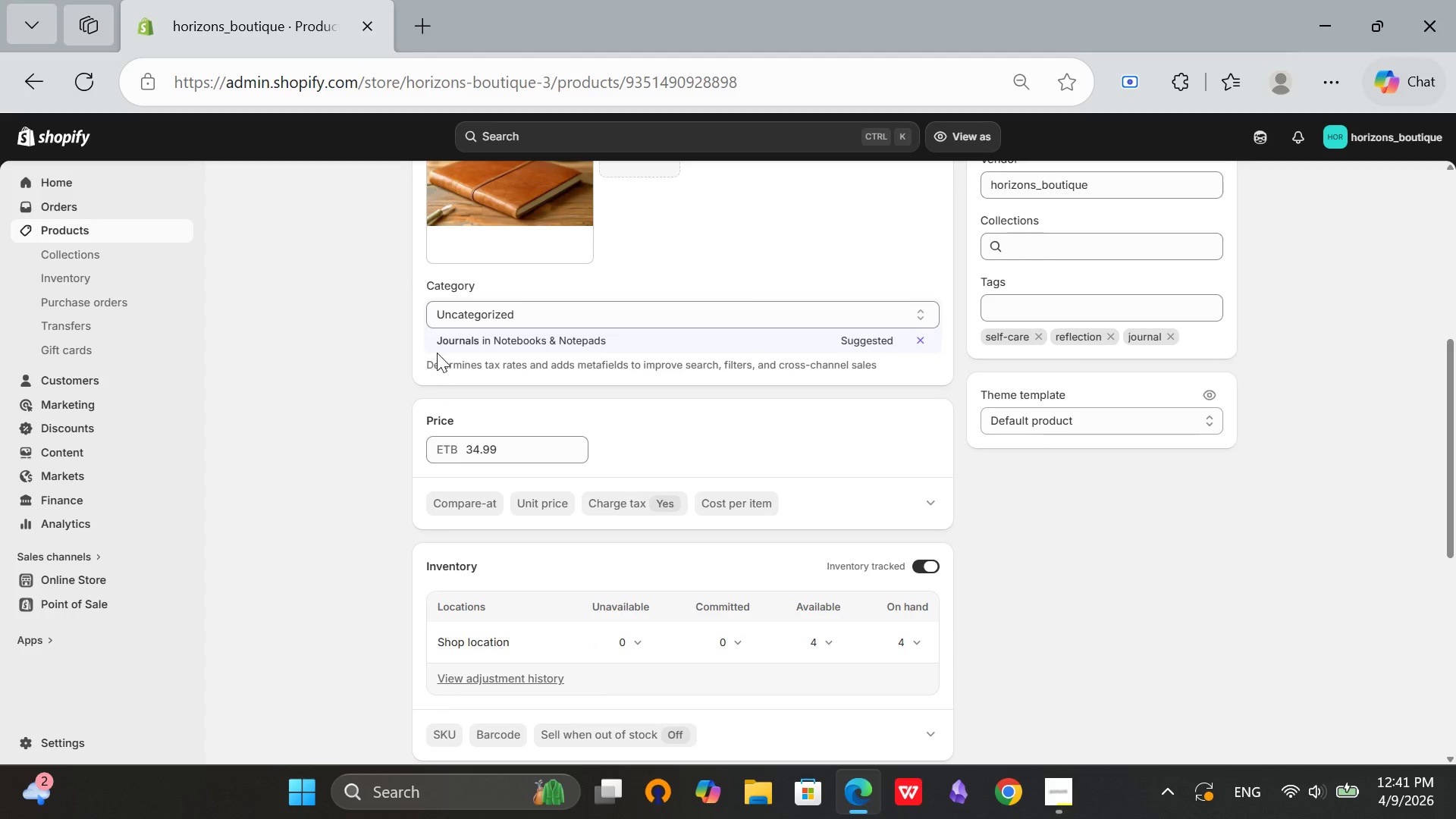 
left_click([516, 337])
 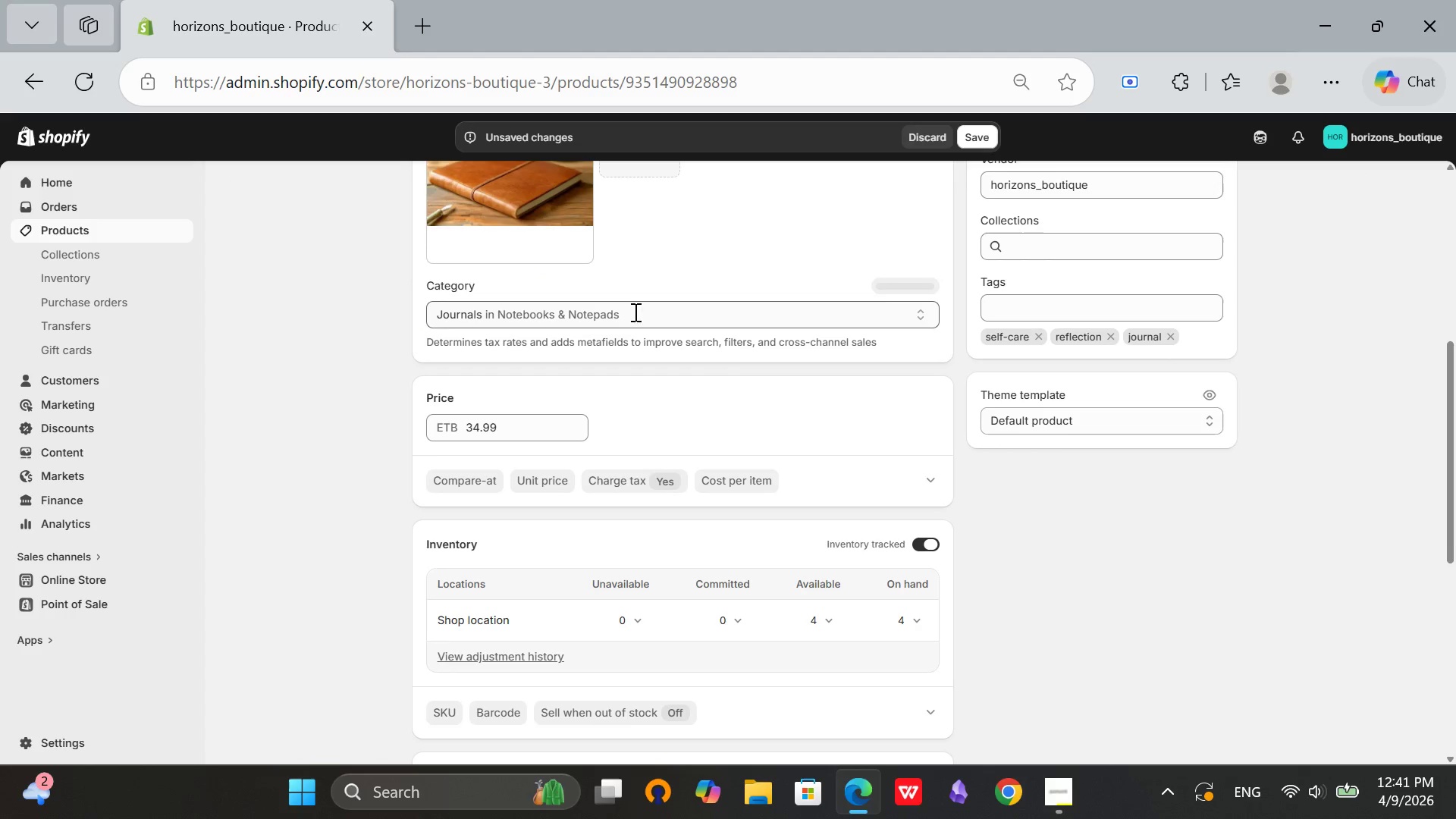 
left_click([655, 313])
 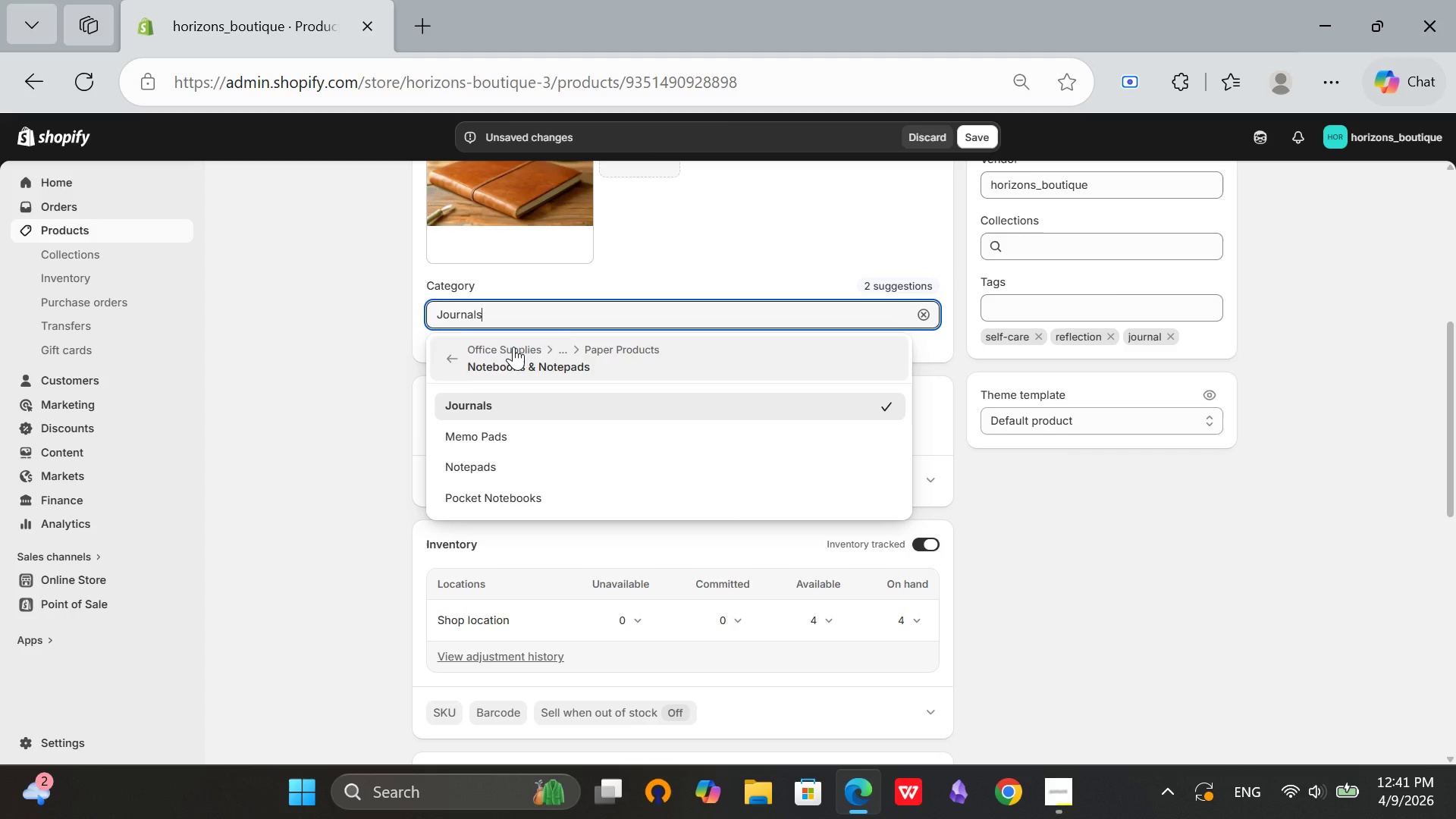 
left_click([719, 184])
 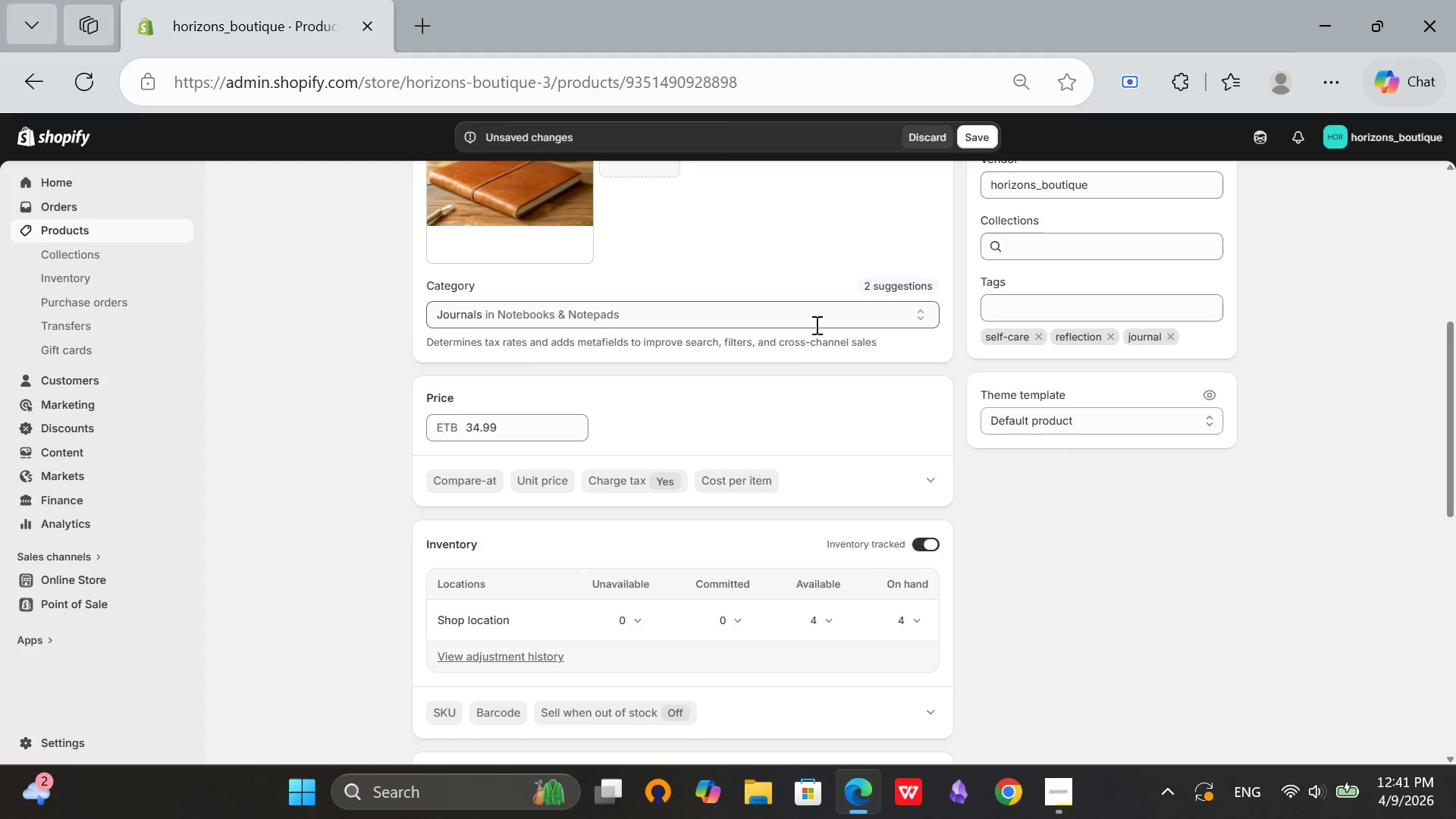 
scroll: coordinate [1065, 392], scroll_direction: down, amount: 10.0
 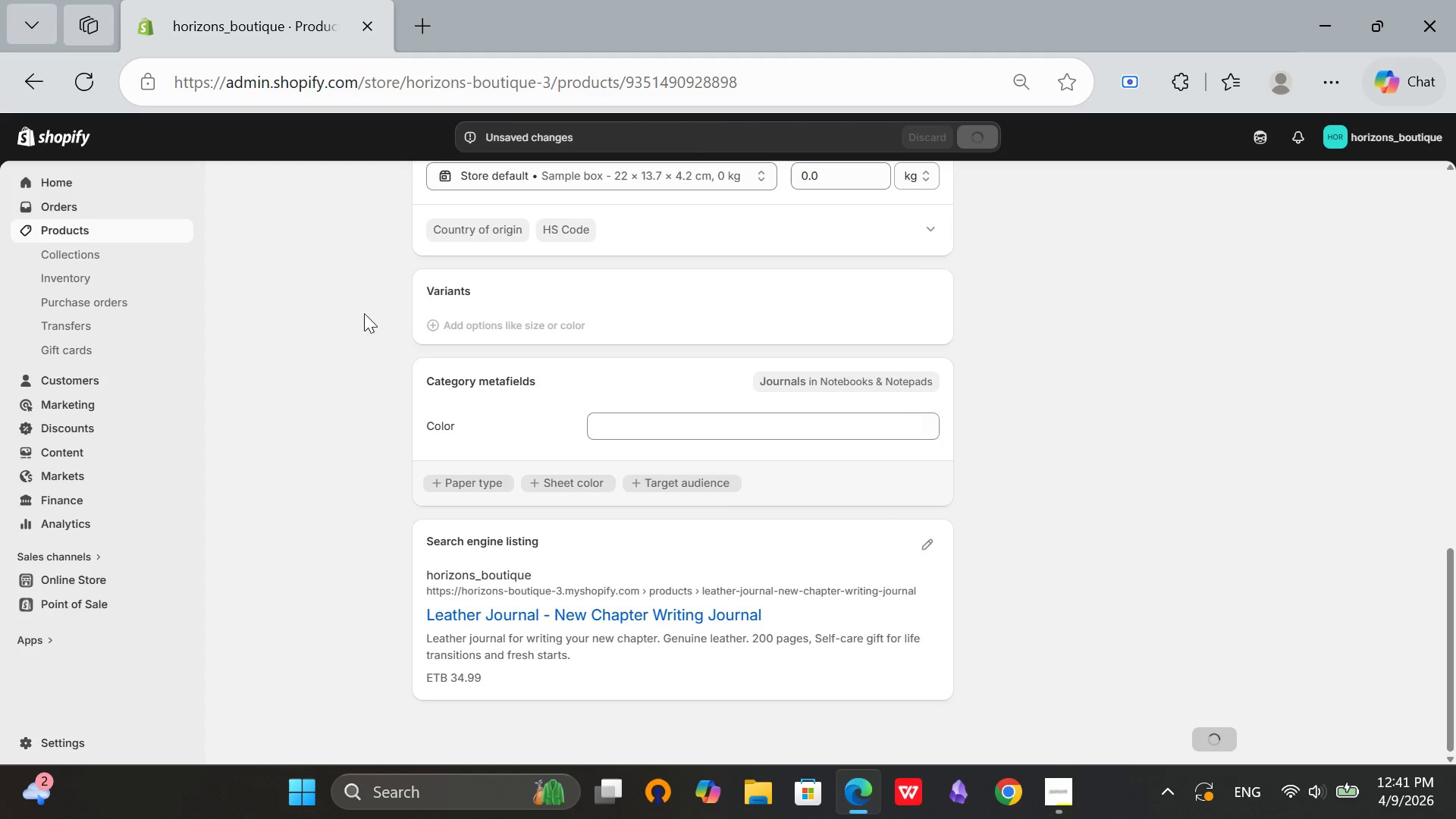 
wait(5.84)
 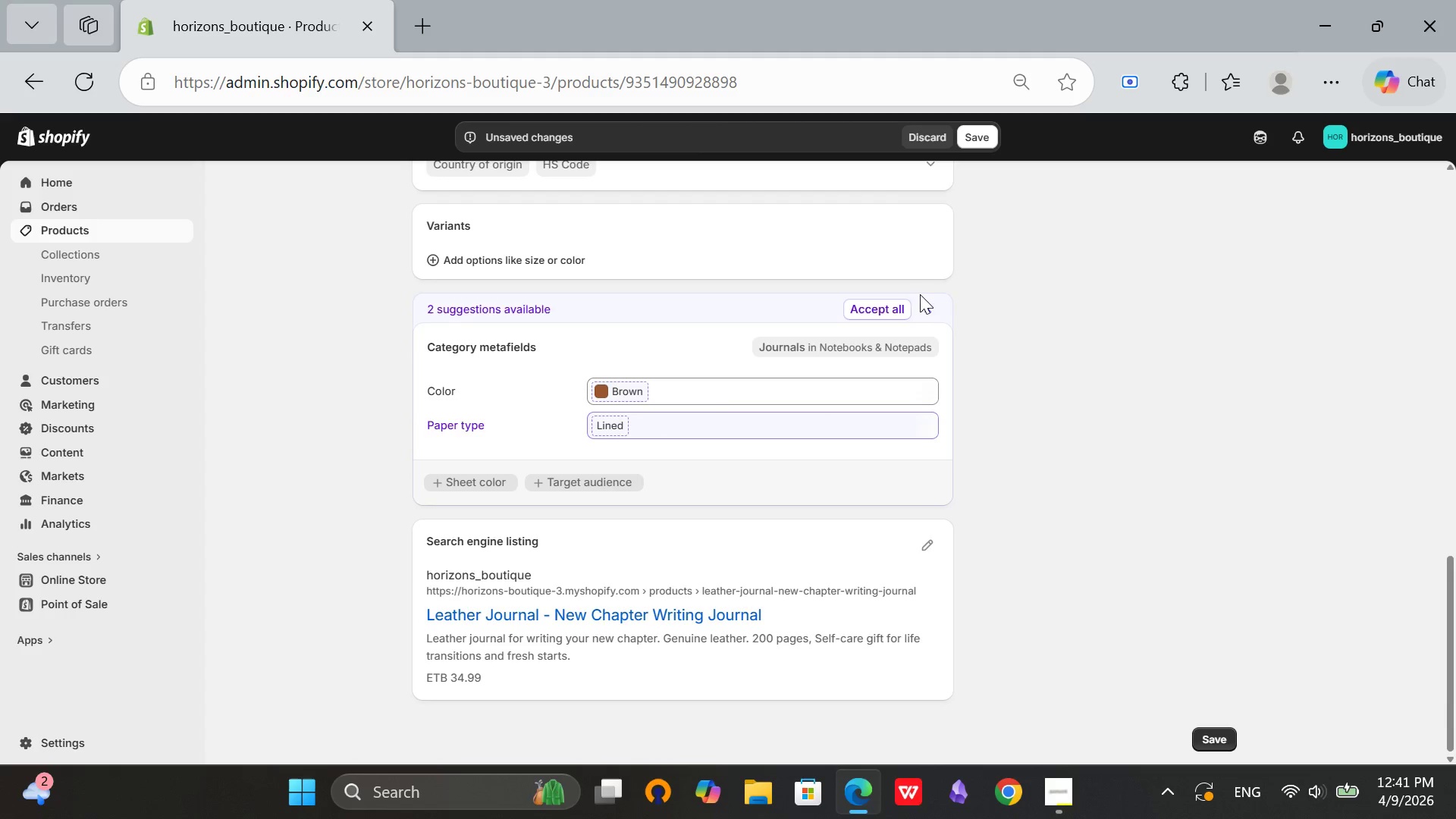 
scroll: coordinate [515, 252], scroll_direction: up, amount: 16.0
 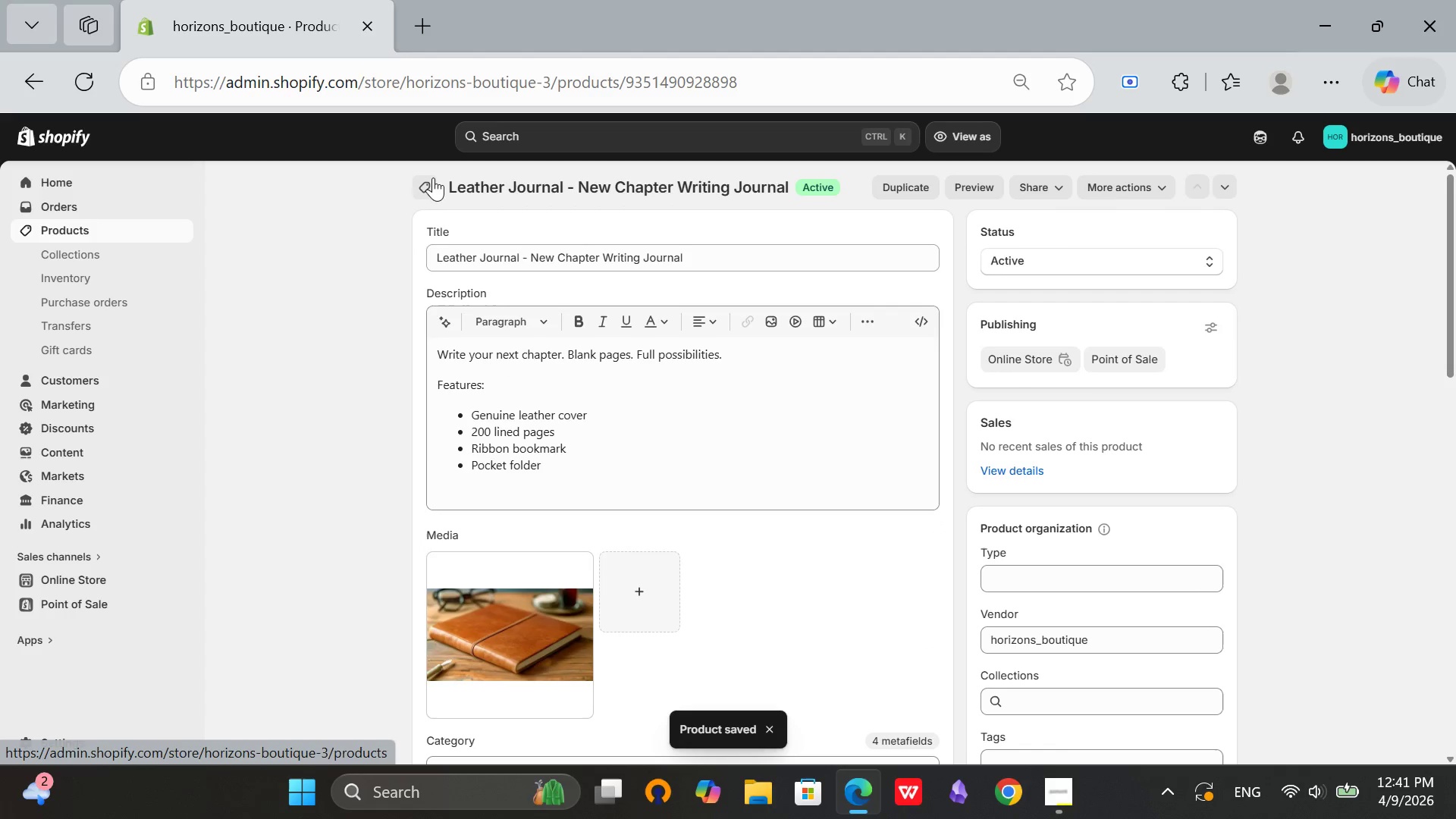 
left_click([431, 177])
 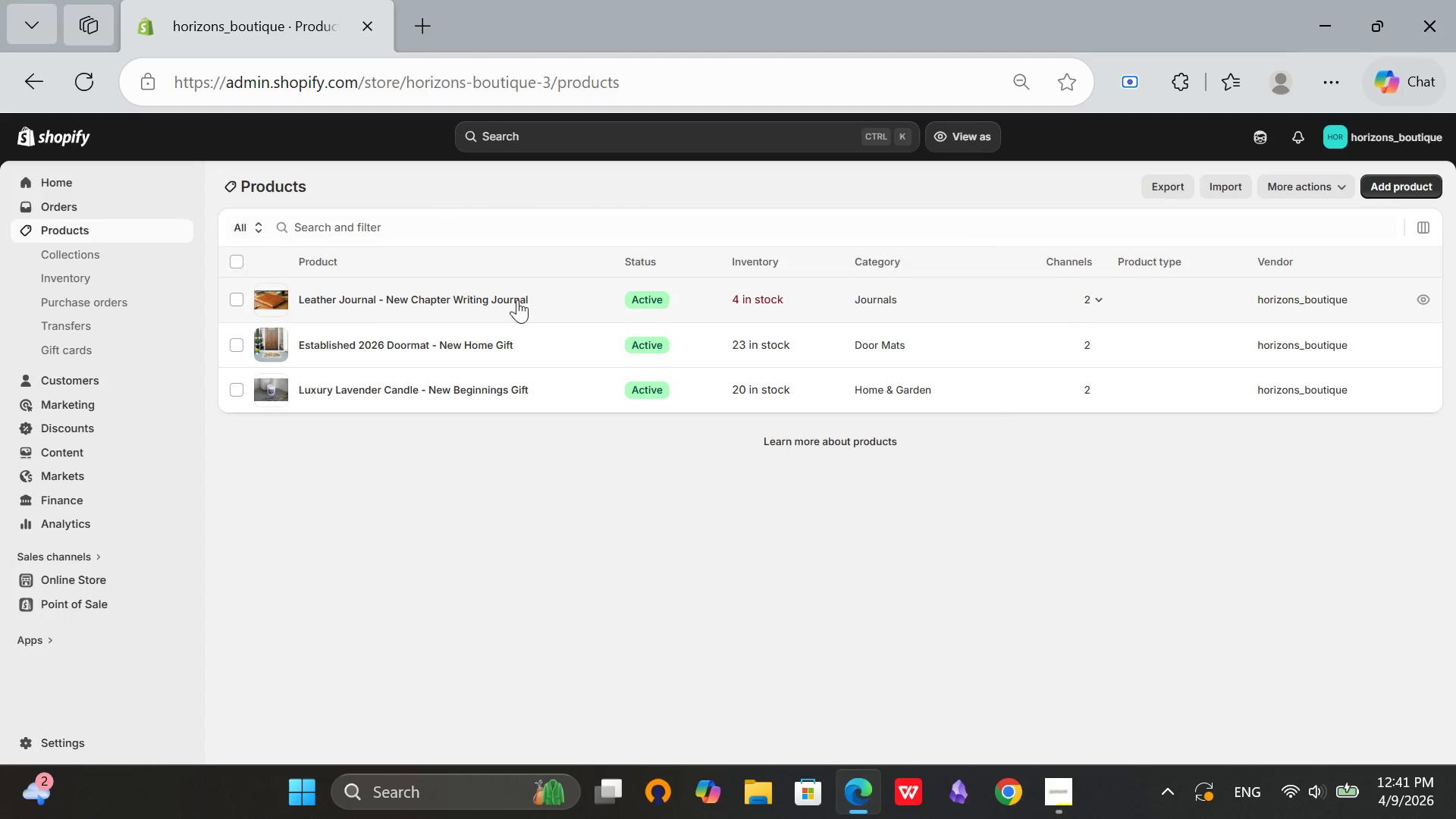 
left_click([1416, 180])
 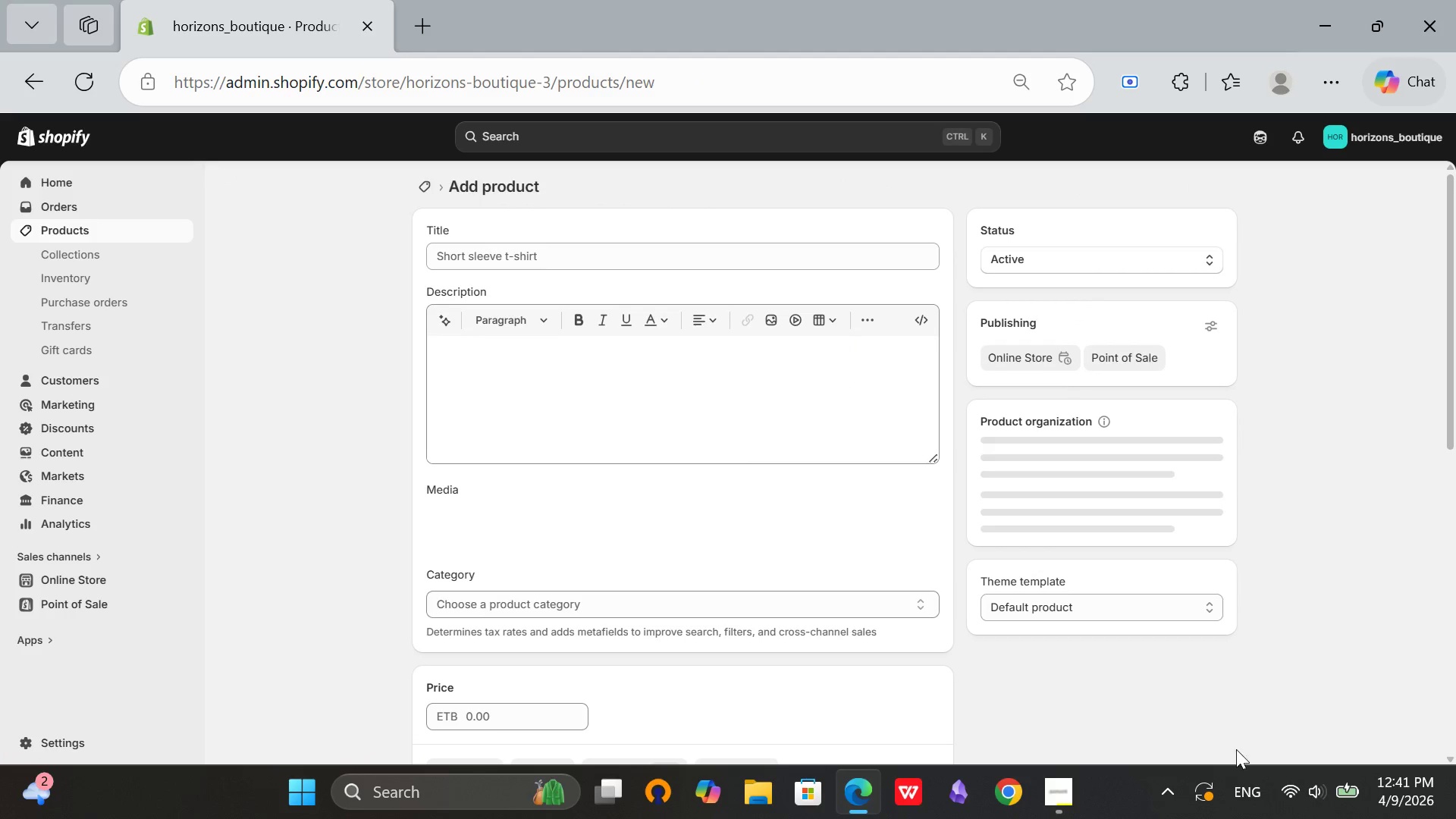 
left_click([1069, 790])